 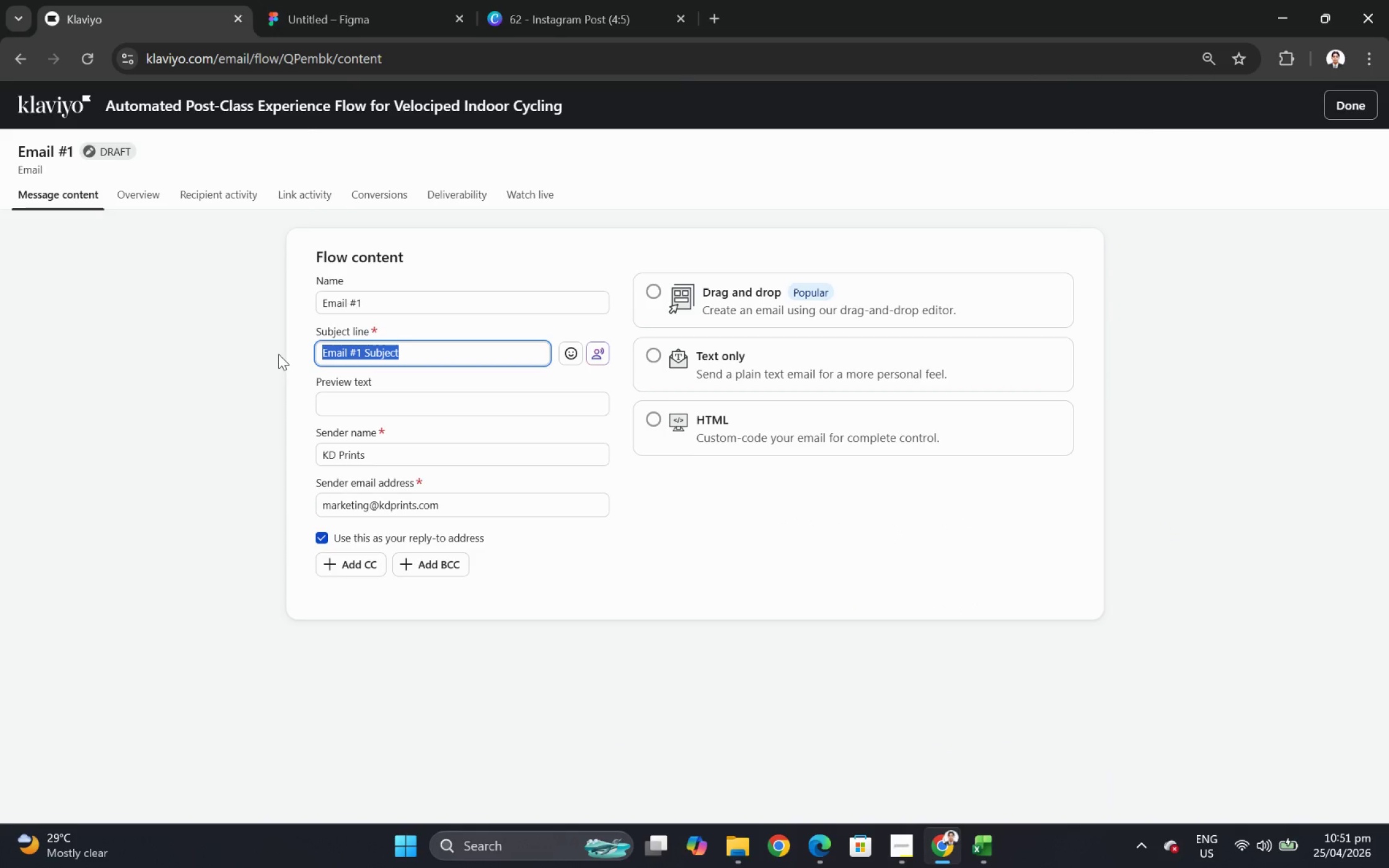 
left_click([720, 16])
 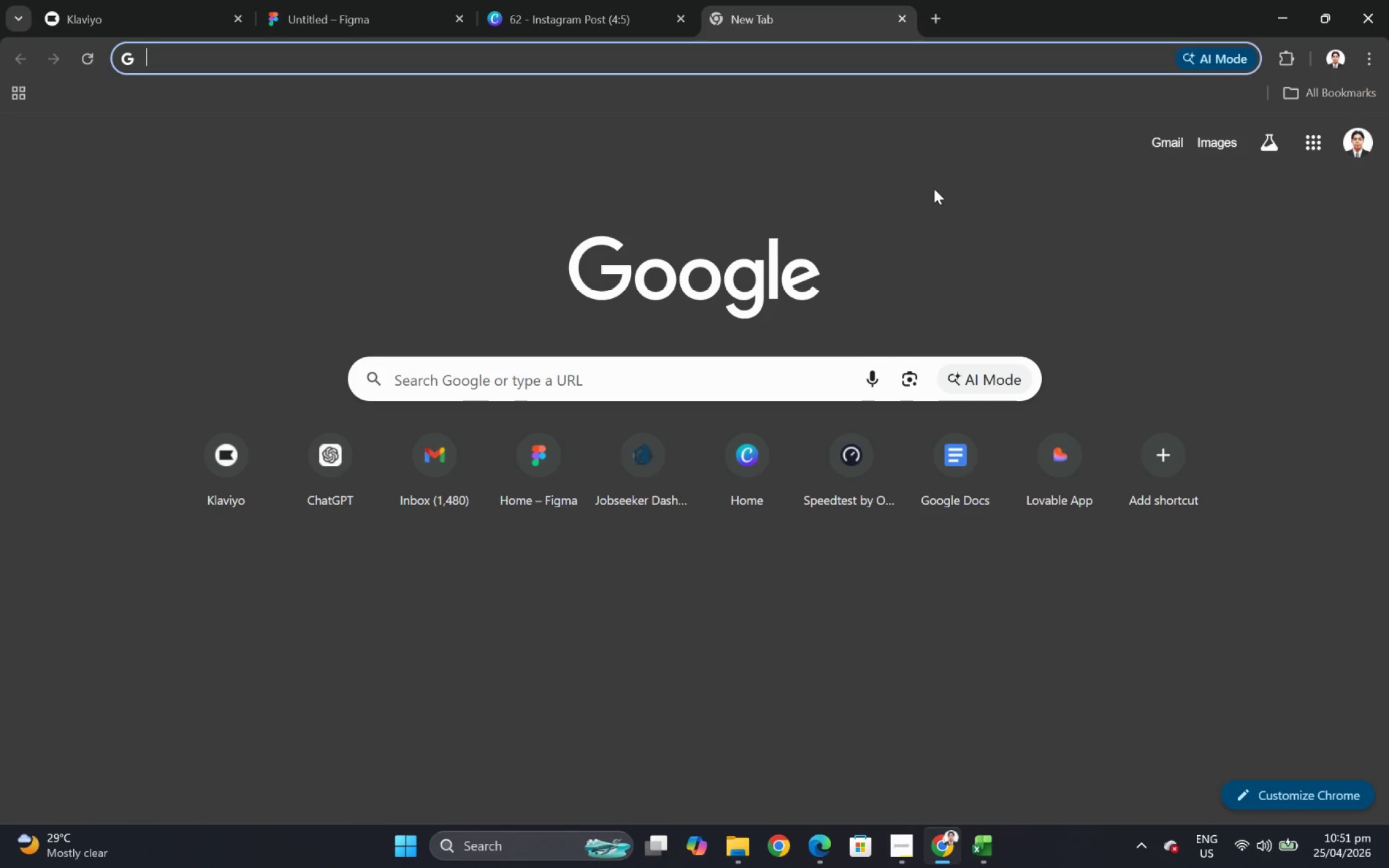 
type(what is the post-ride high)
 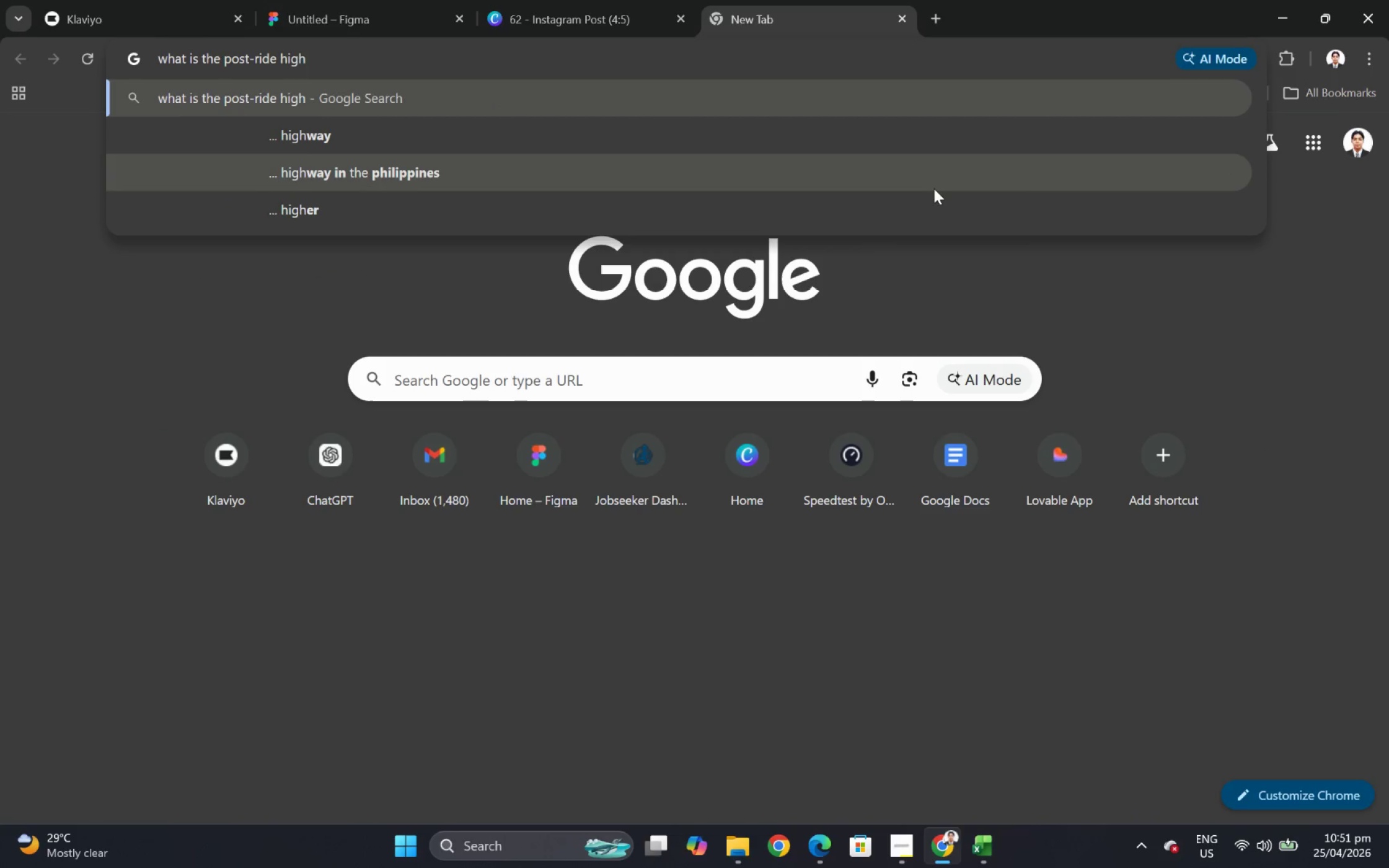 
key(Enter)
 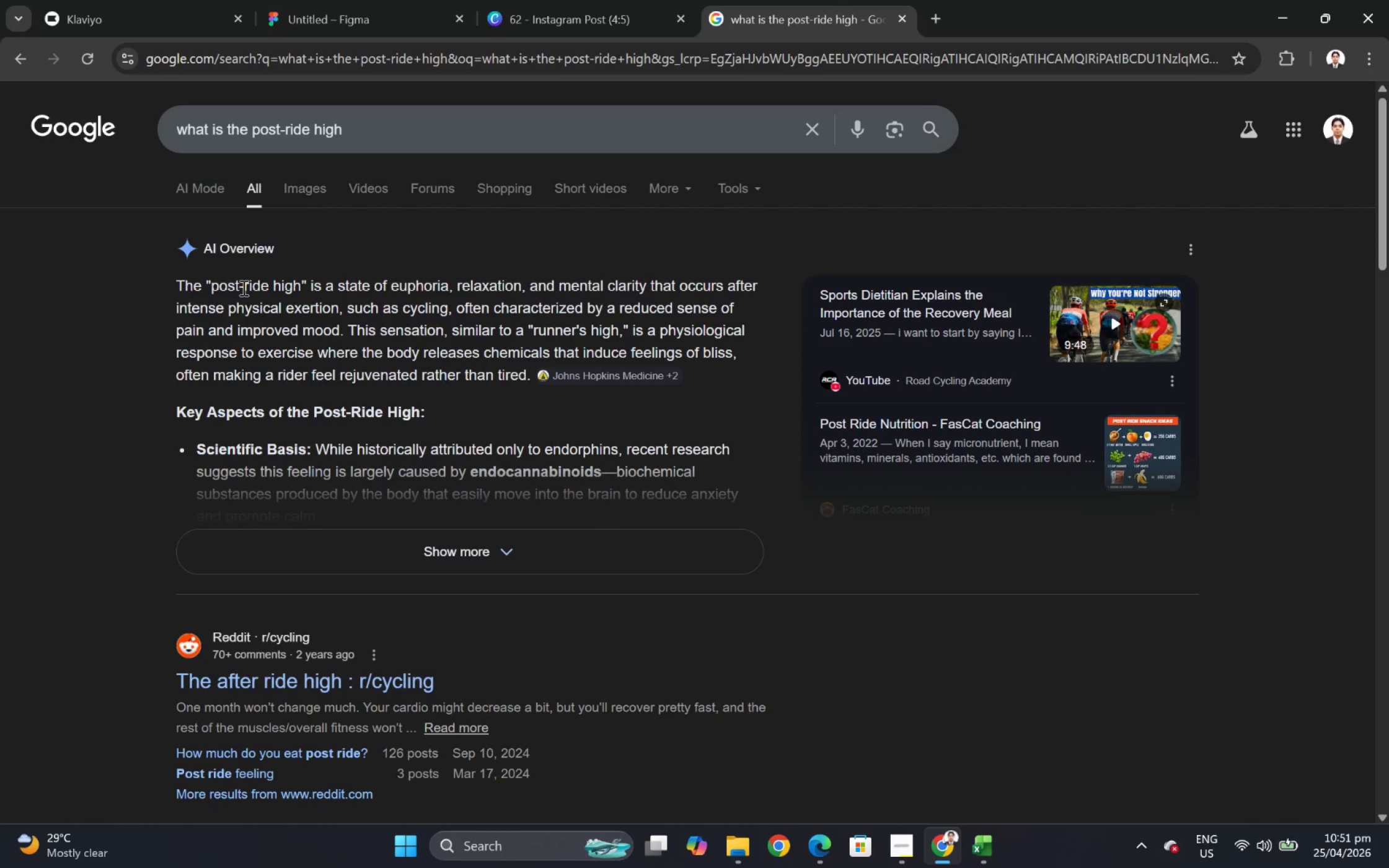 
wait(19.96)
 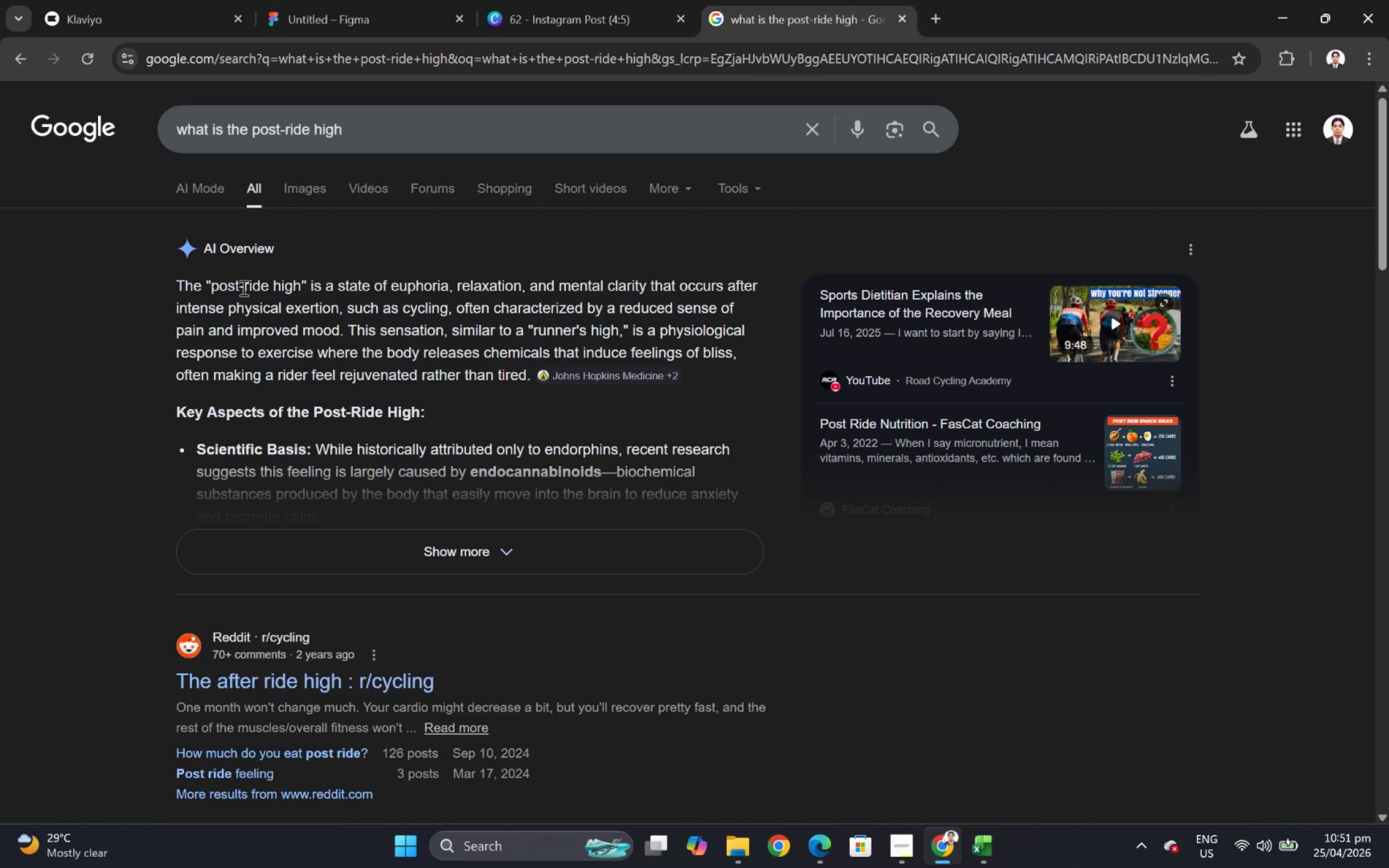 
left_click([159, 10])
 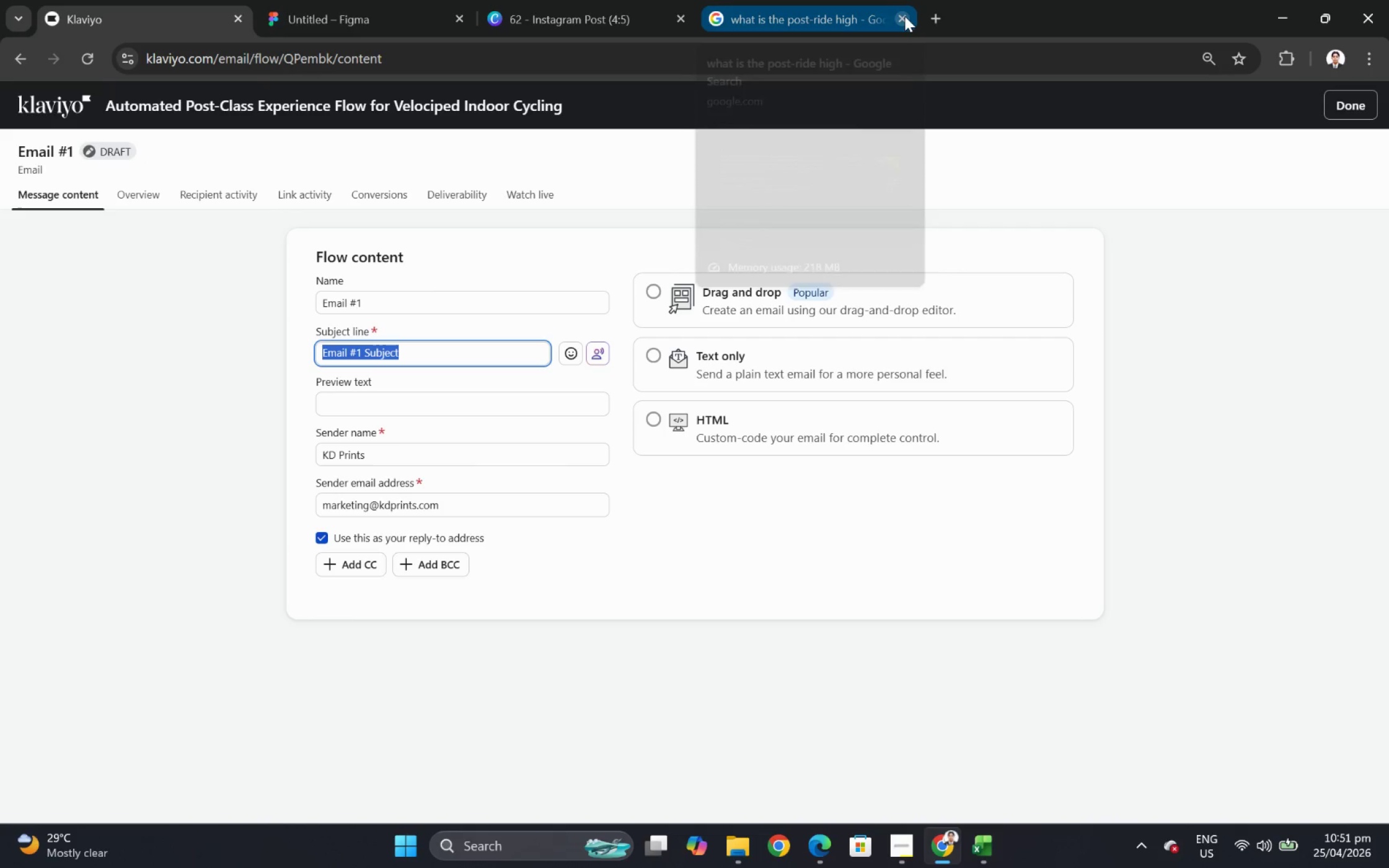 
left_click([904, 16])
 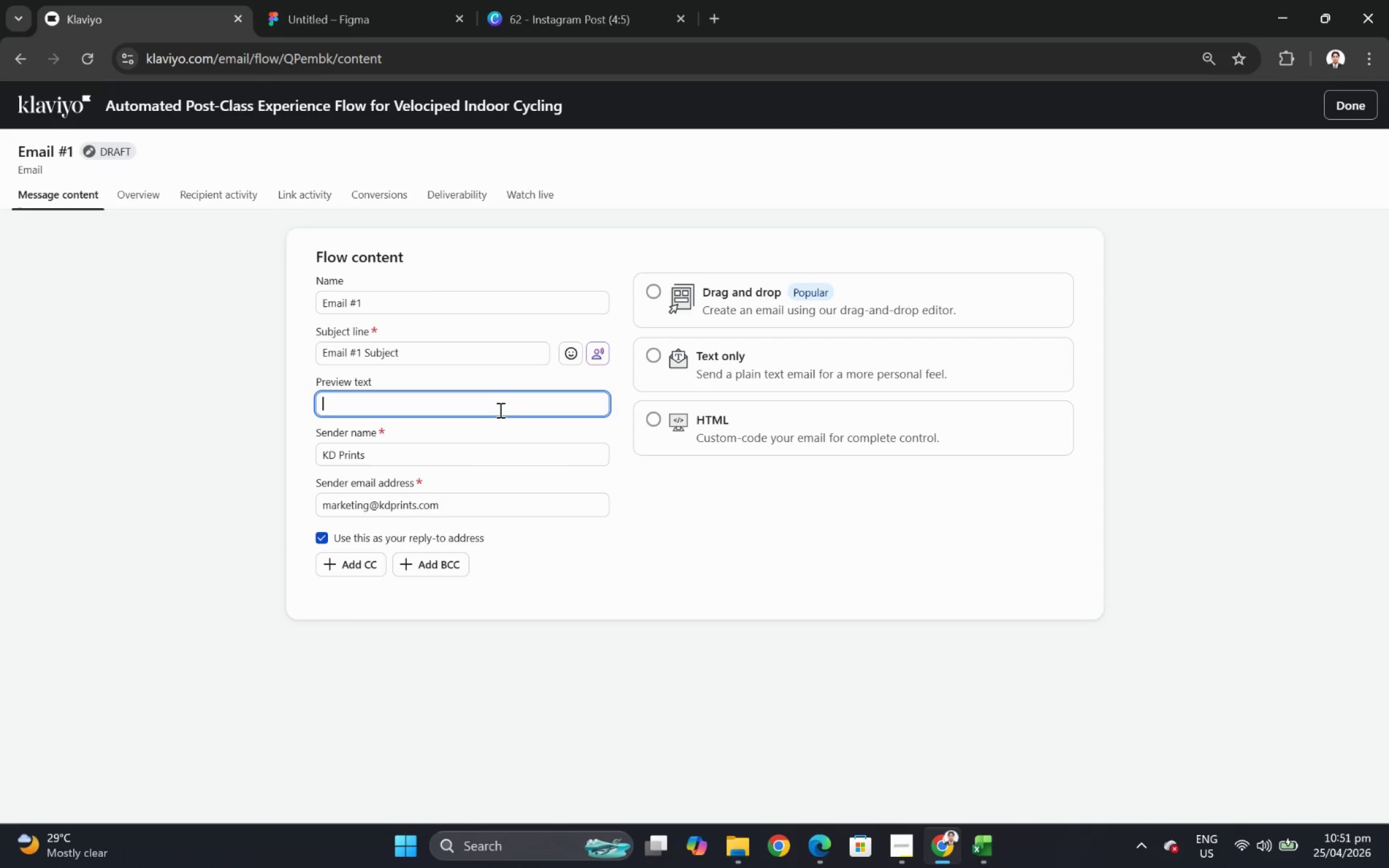 
double_click([435, 354])
 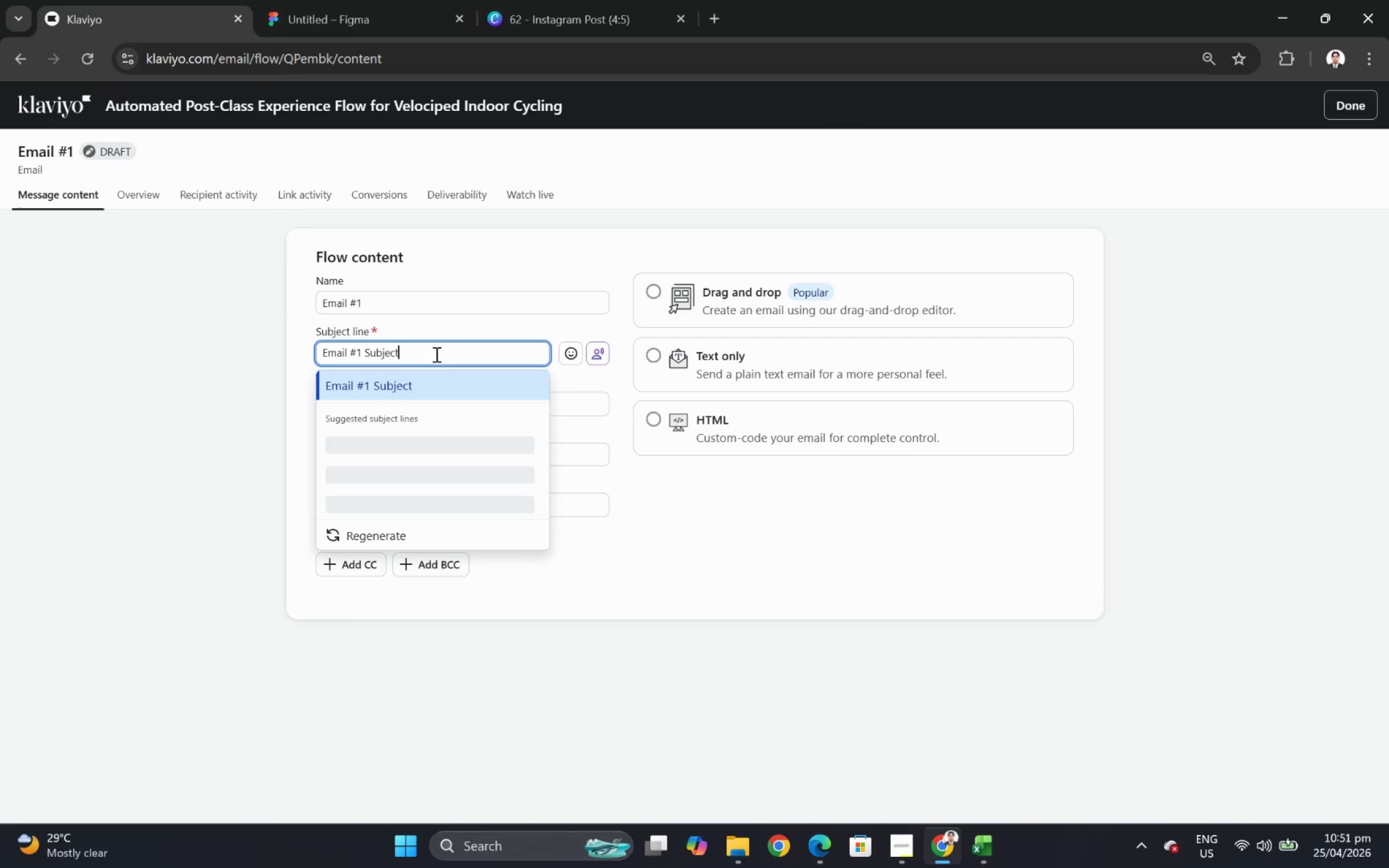 
left_click_drag(start_coordinate=[435, 354], to_coordinate=[276, 354])
 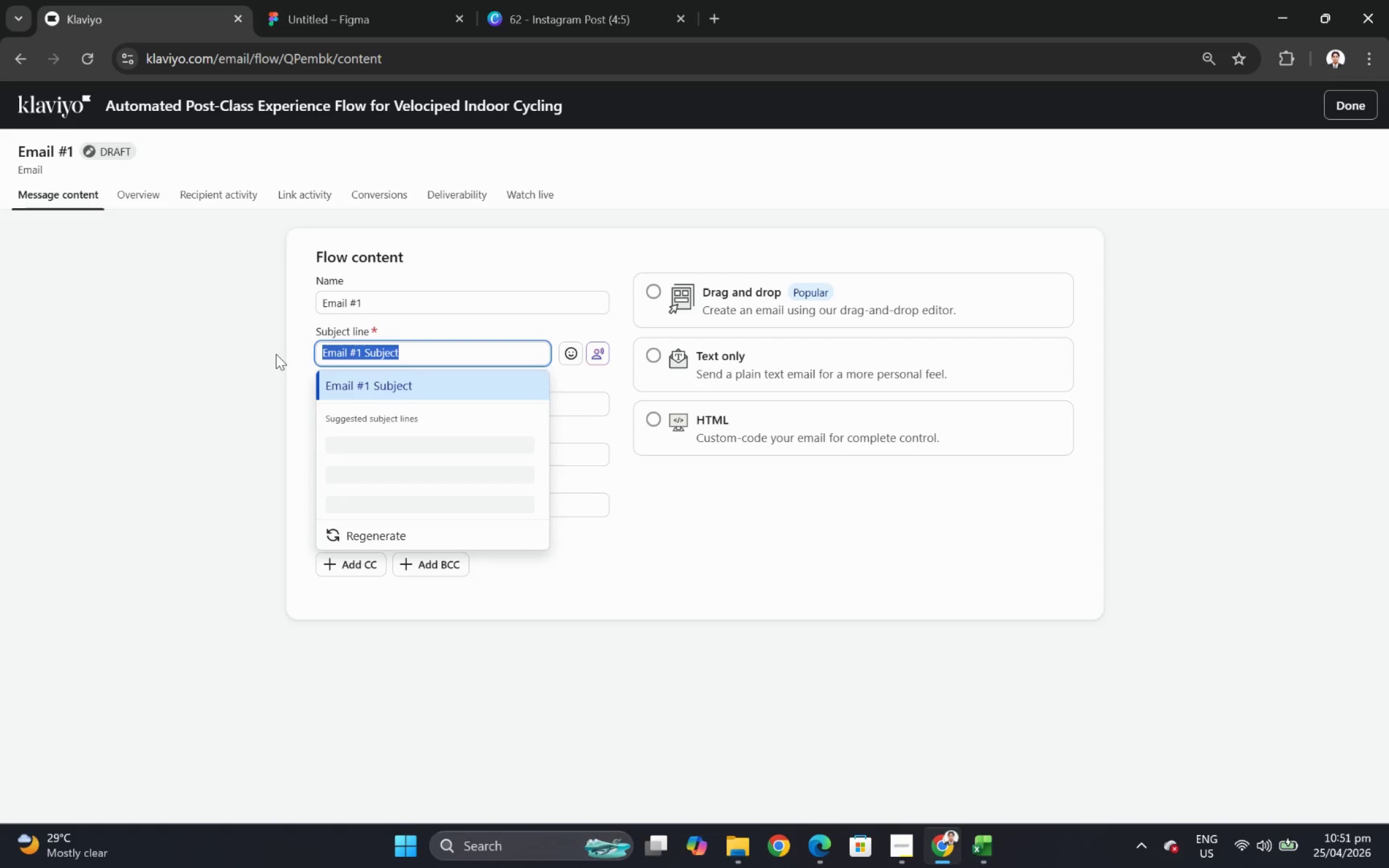 
double_click([276, 354])
 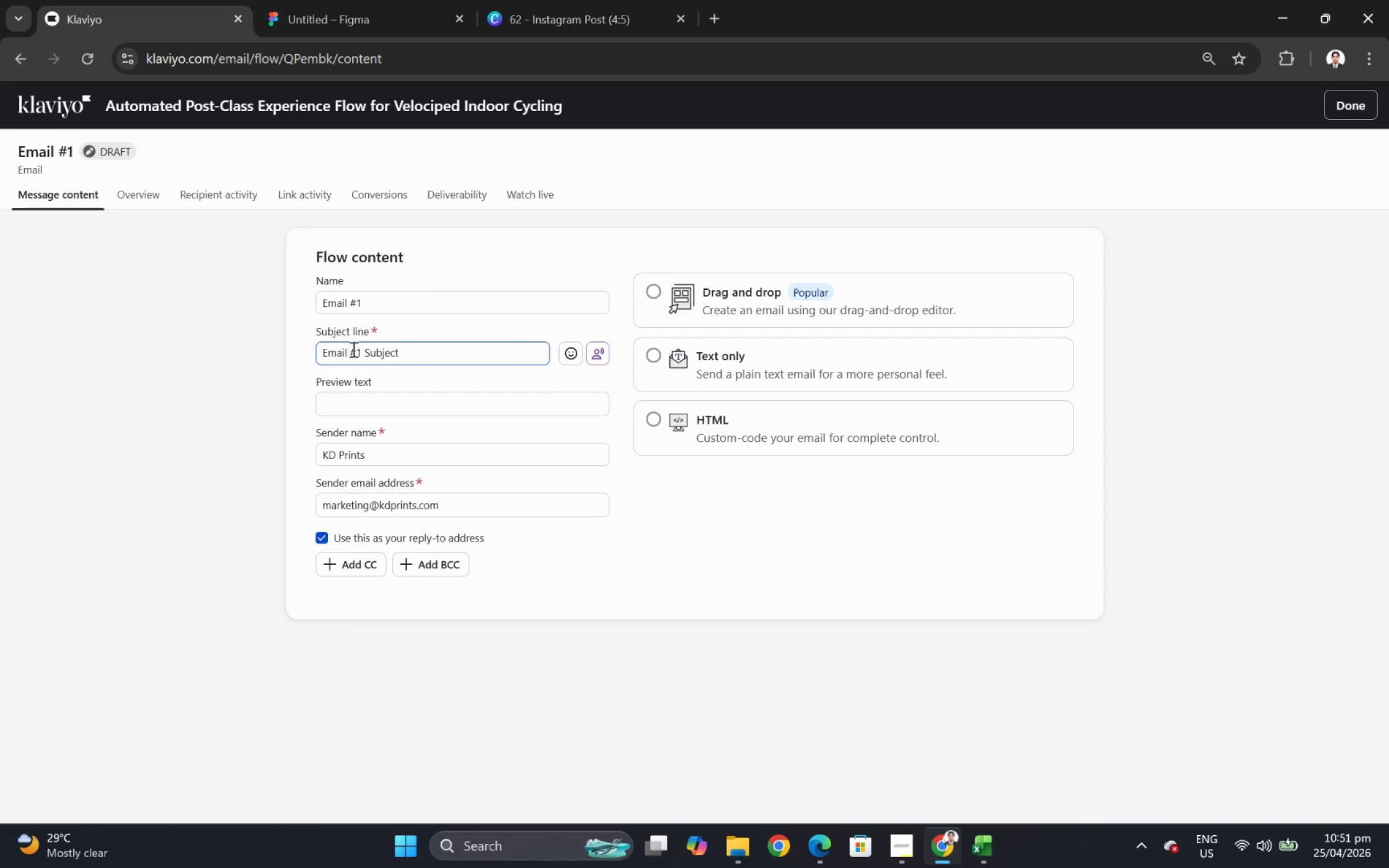 
double_click([352, 349])
 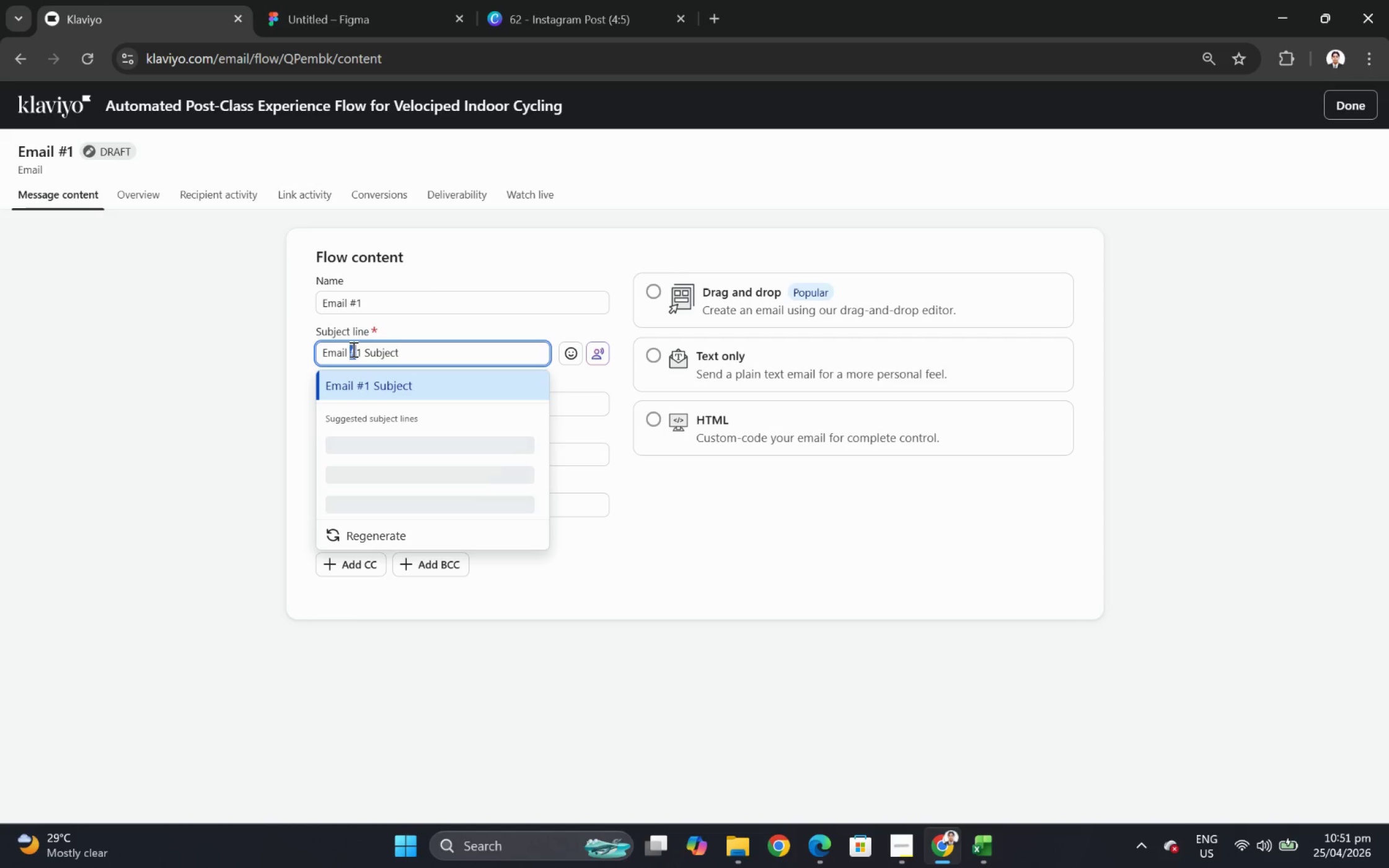 
triple_click([352, 349])
 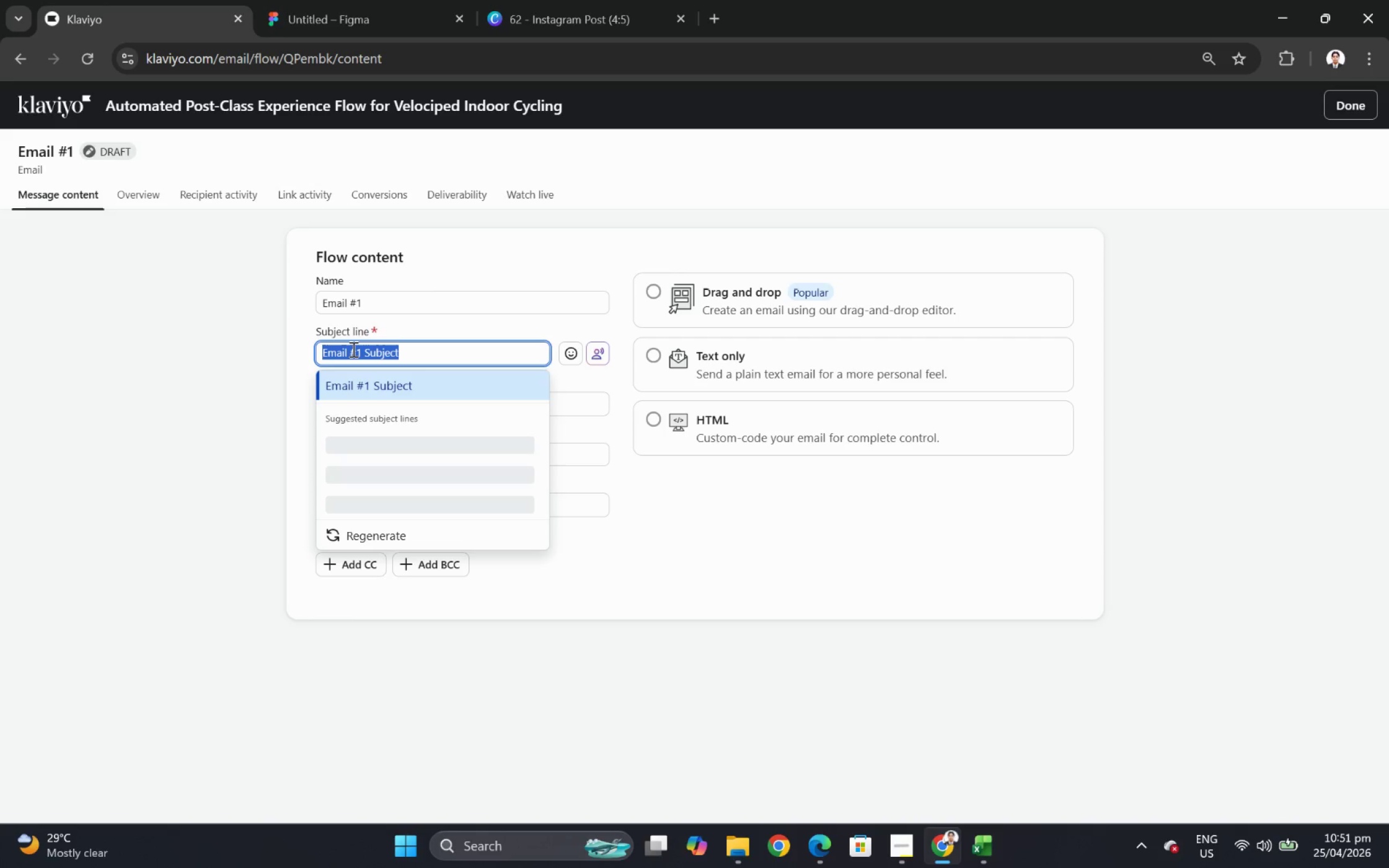 
key(Backspace)
 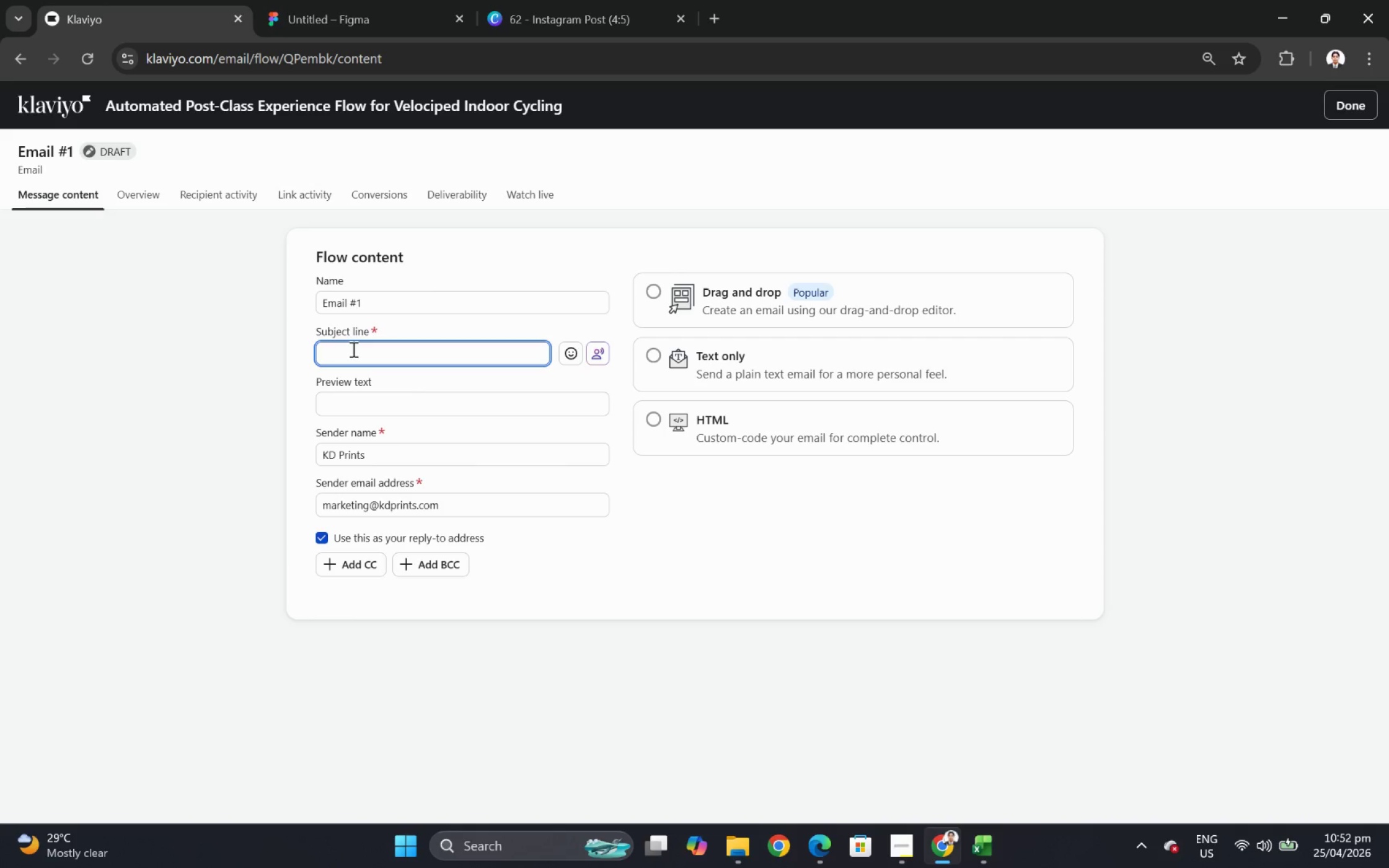 
wait(39.42)
 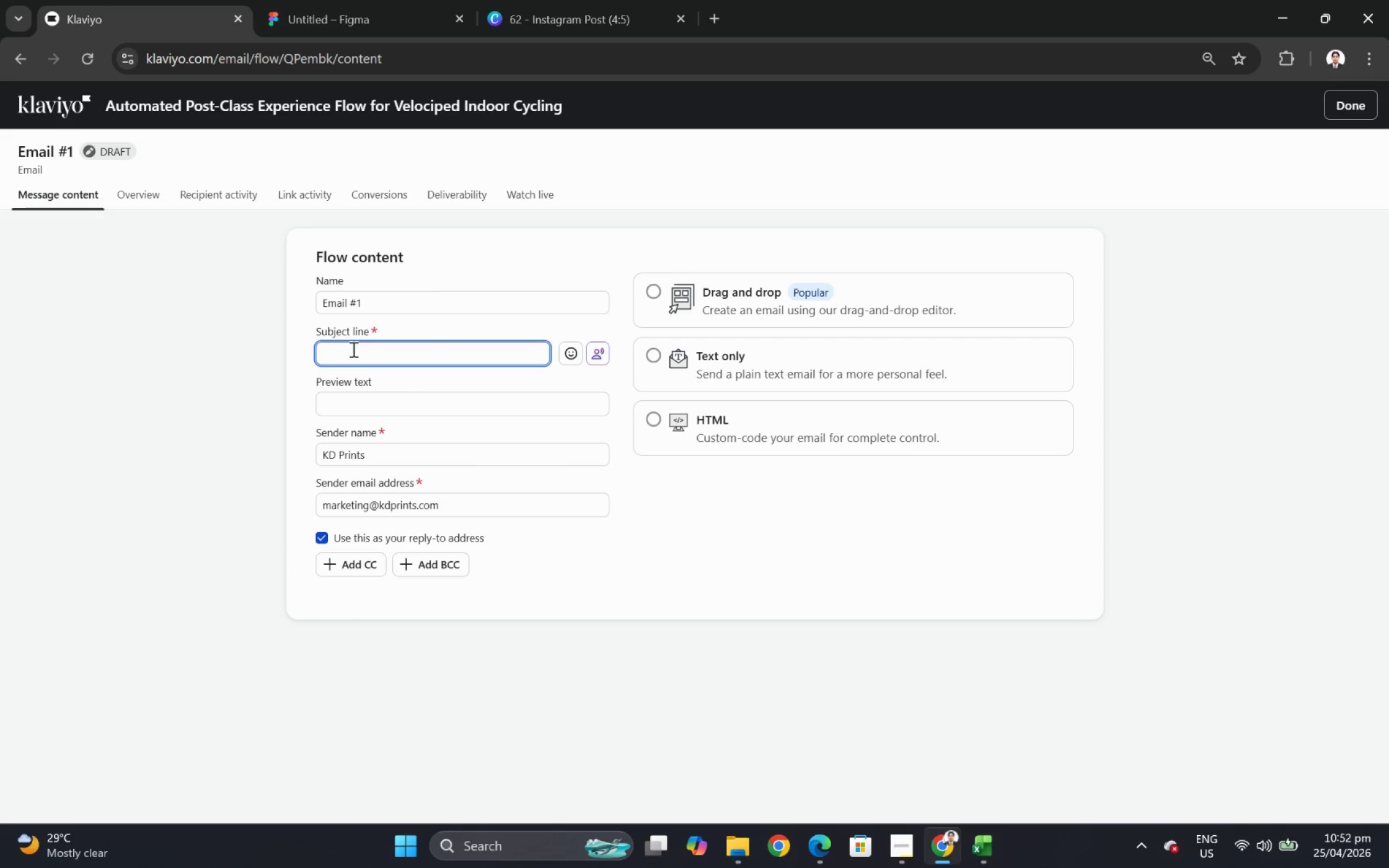 
double_click([374, 452])
 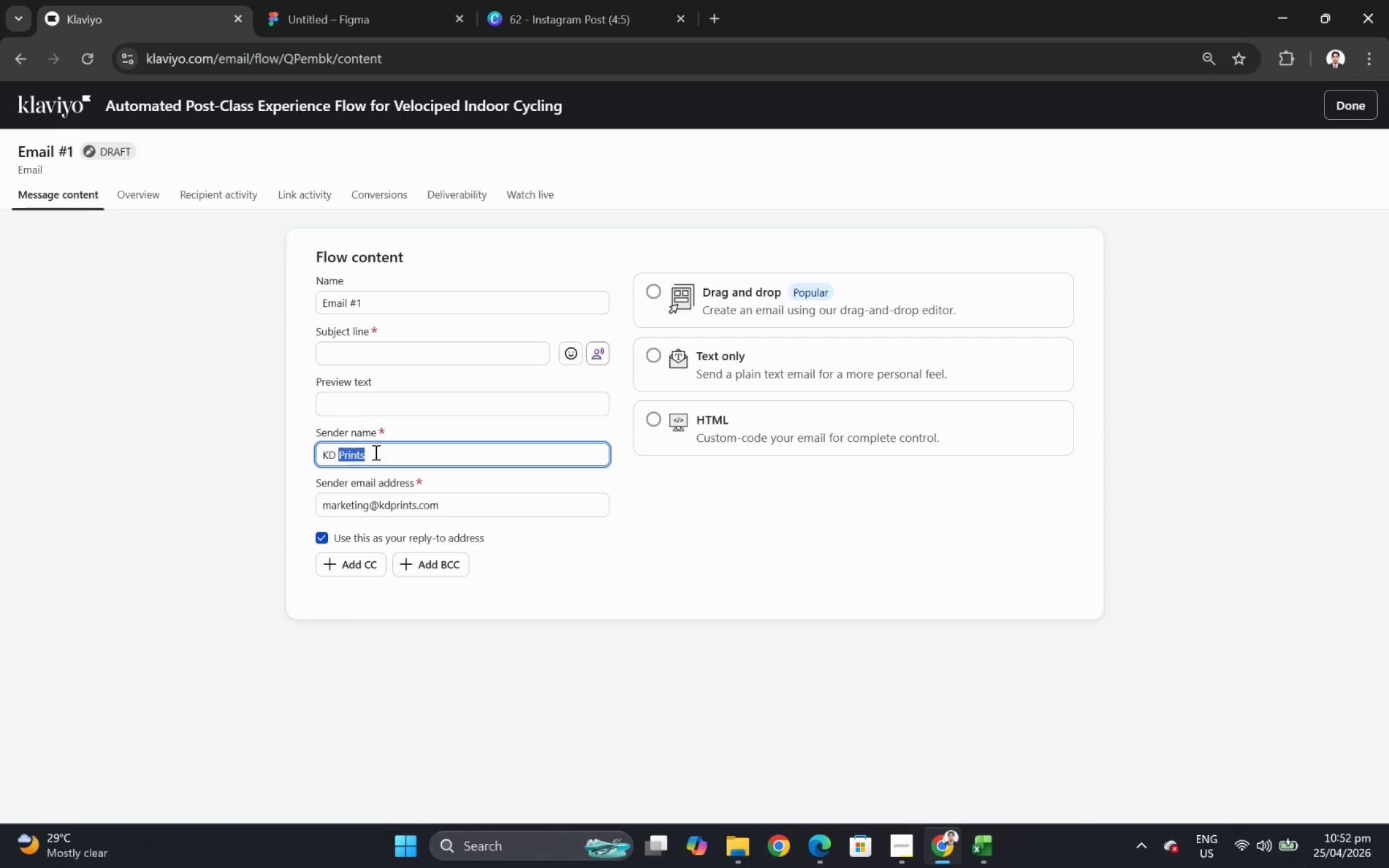 
triple_click([374, 452])
 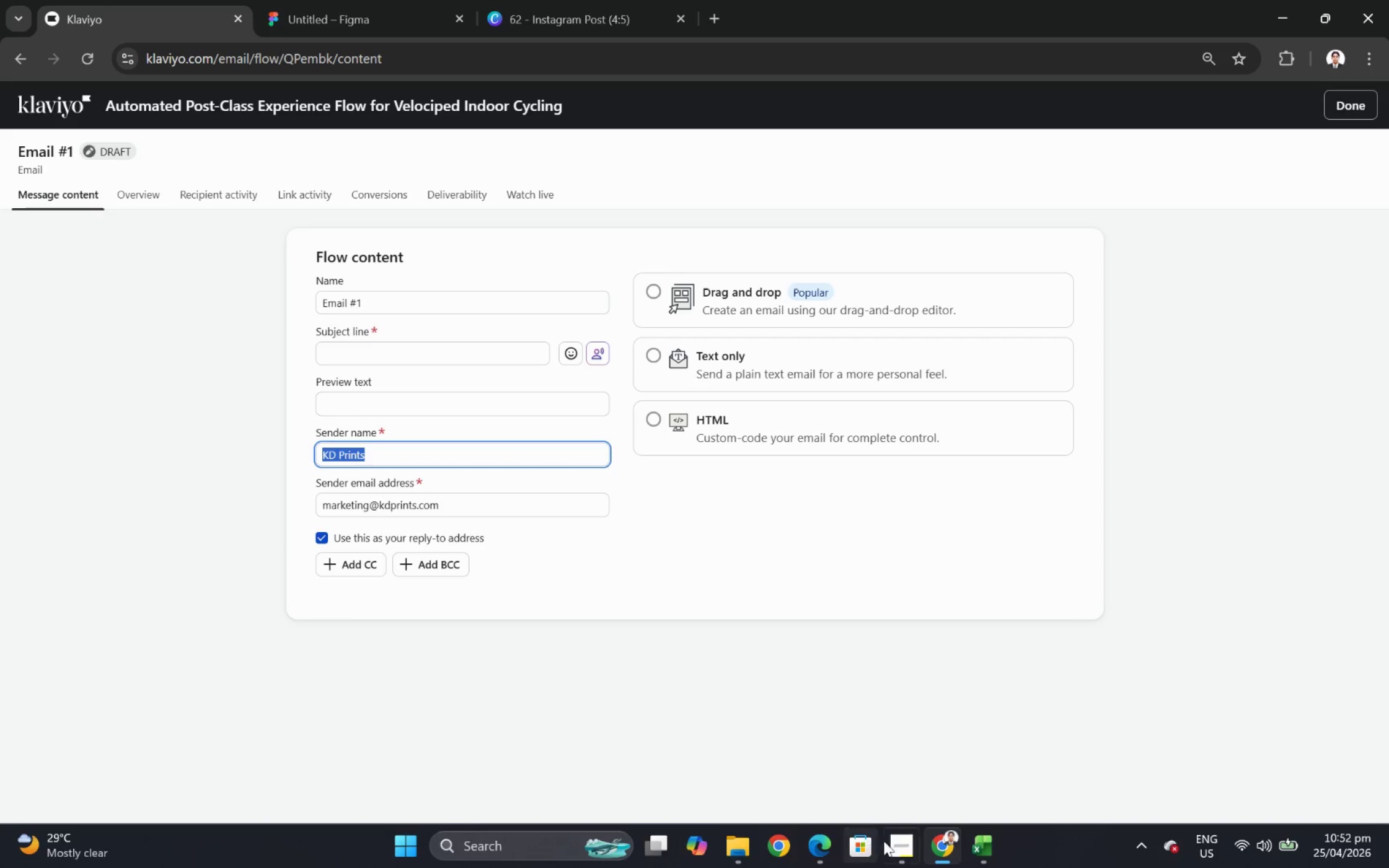 
left_click([891, 841])